 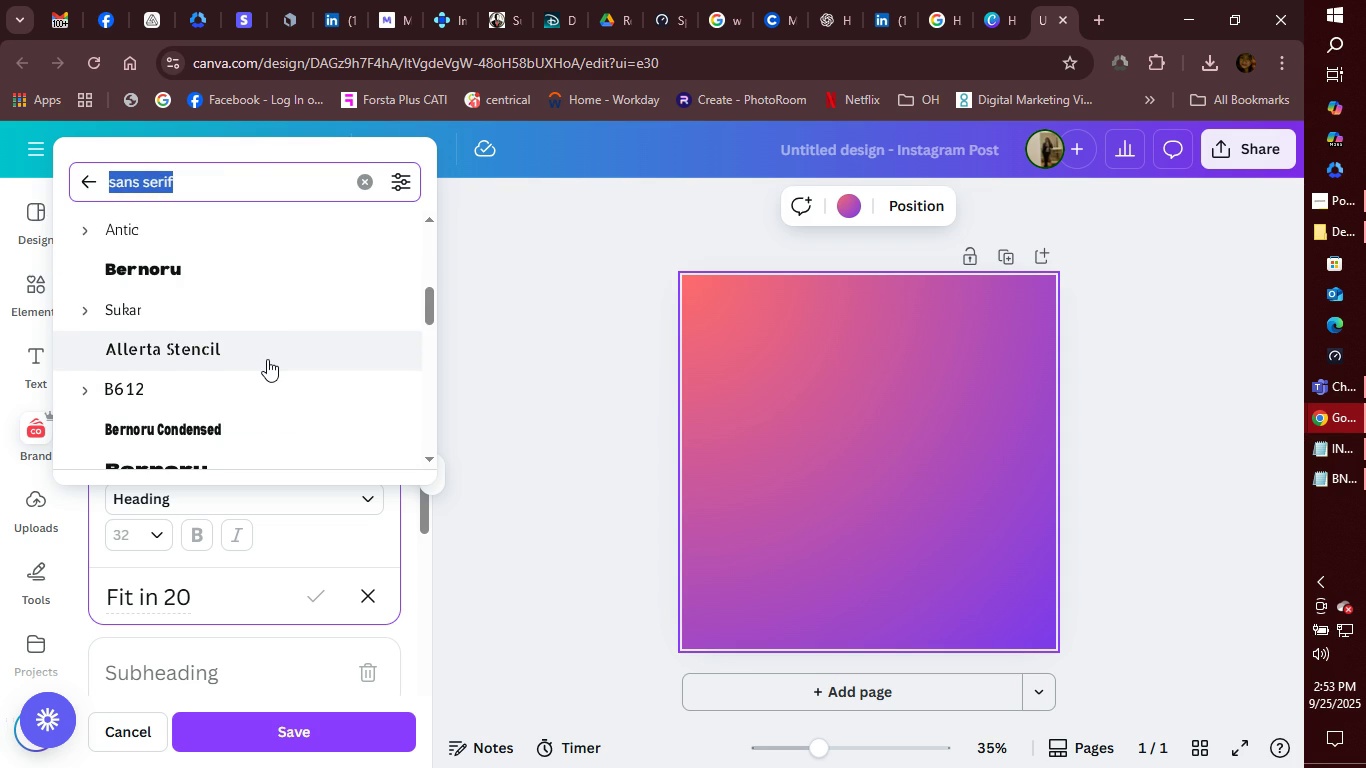 
scroll: coordinate [268, 366], scroll_direction: up, amount: 3.0
 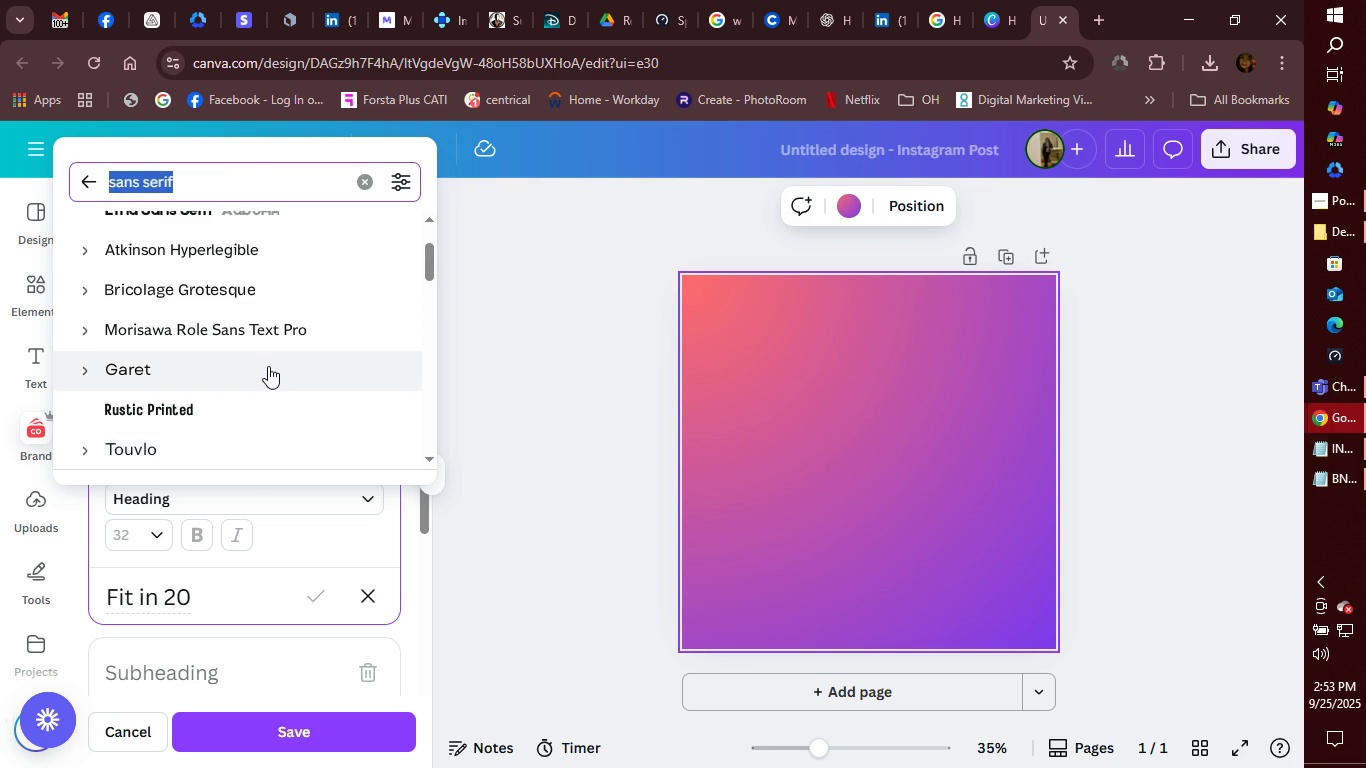 
scroll: coordinate [268, 366], scroll_direction: down, amount: 1.0
 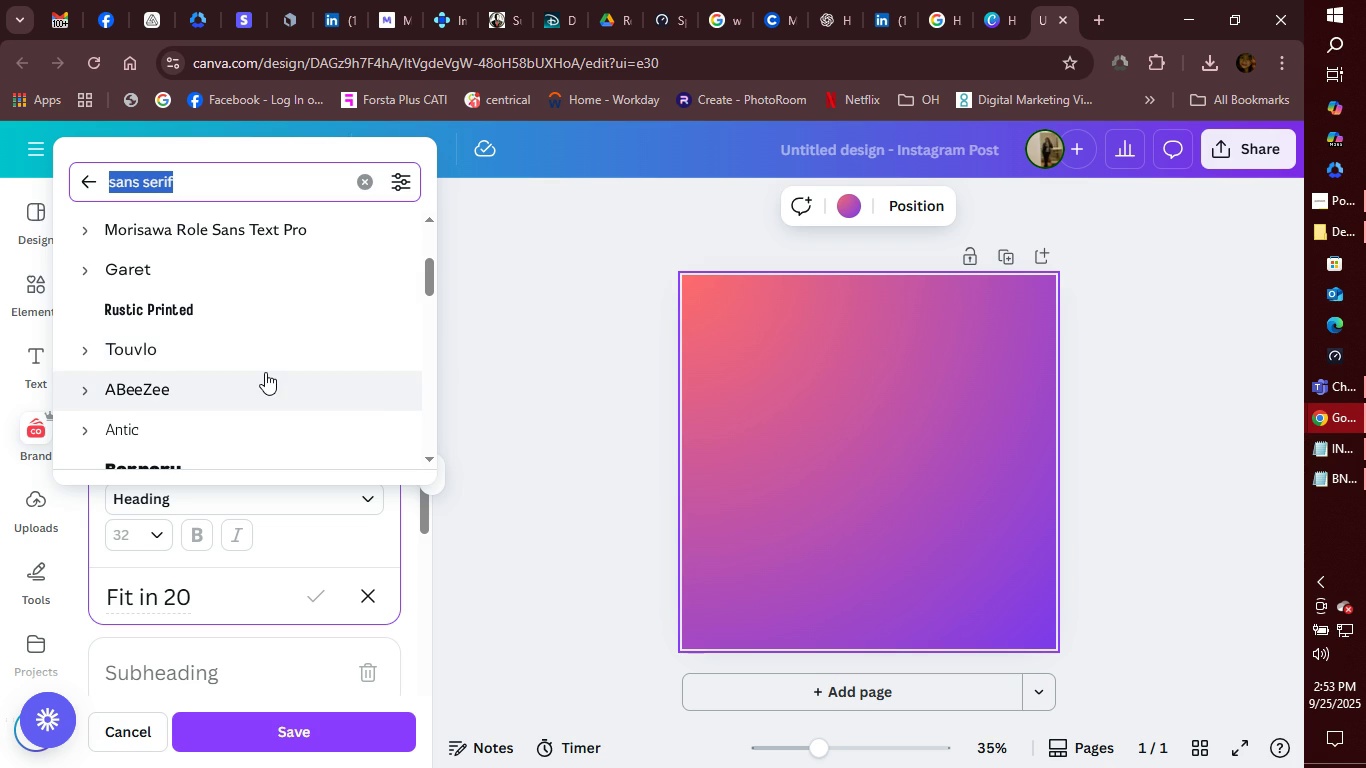 
type(MONSE)
 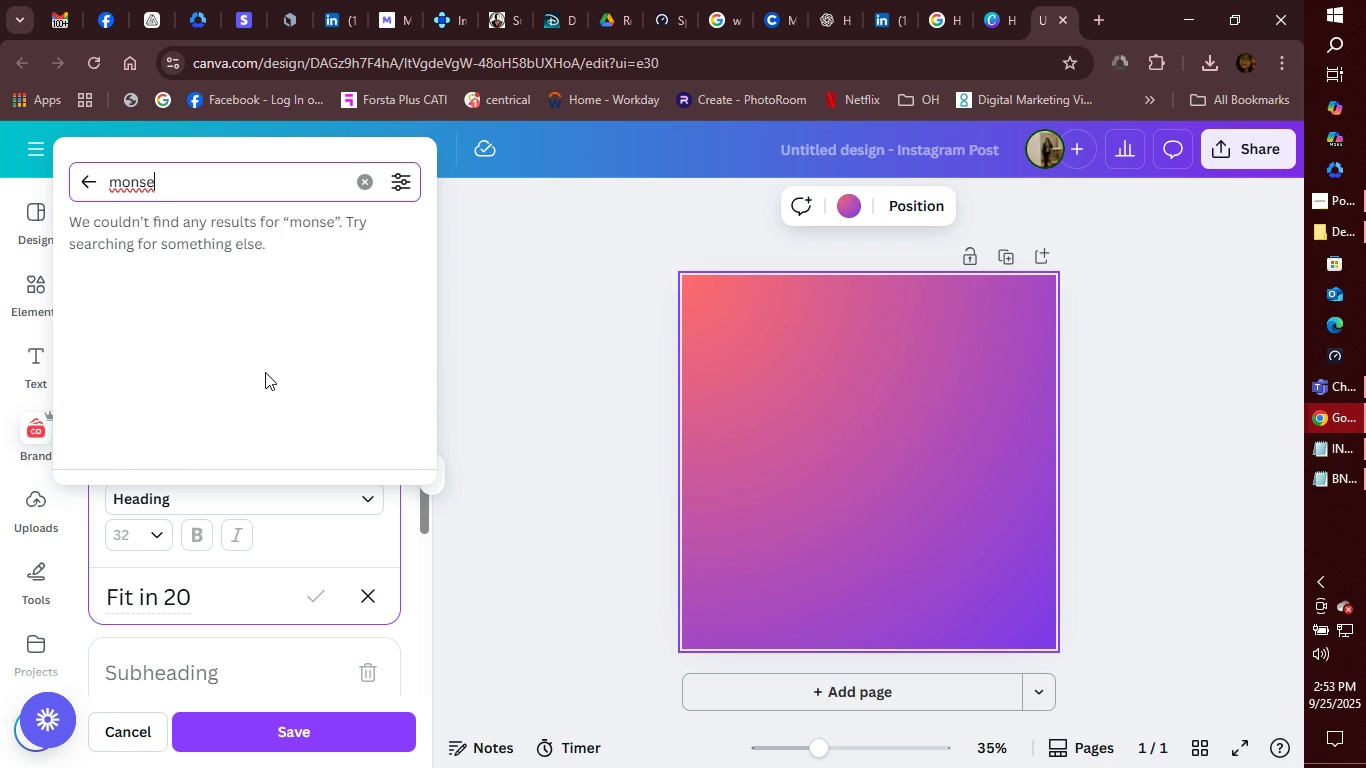 
wait(5.96)
 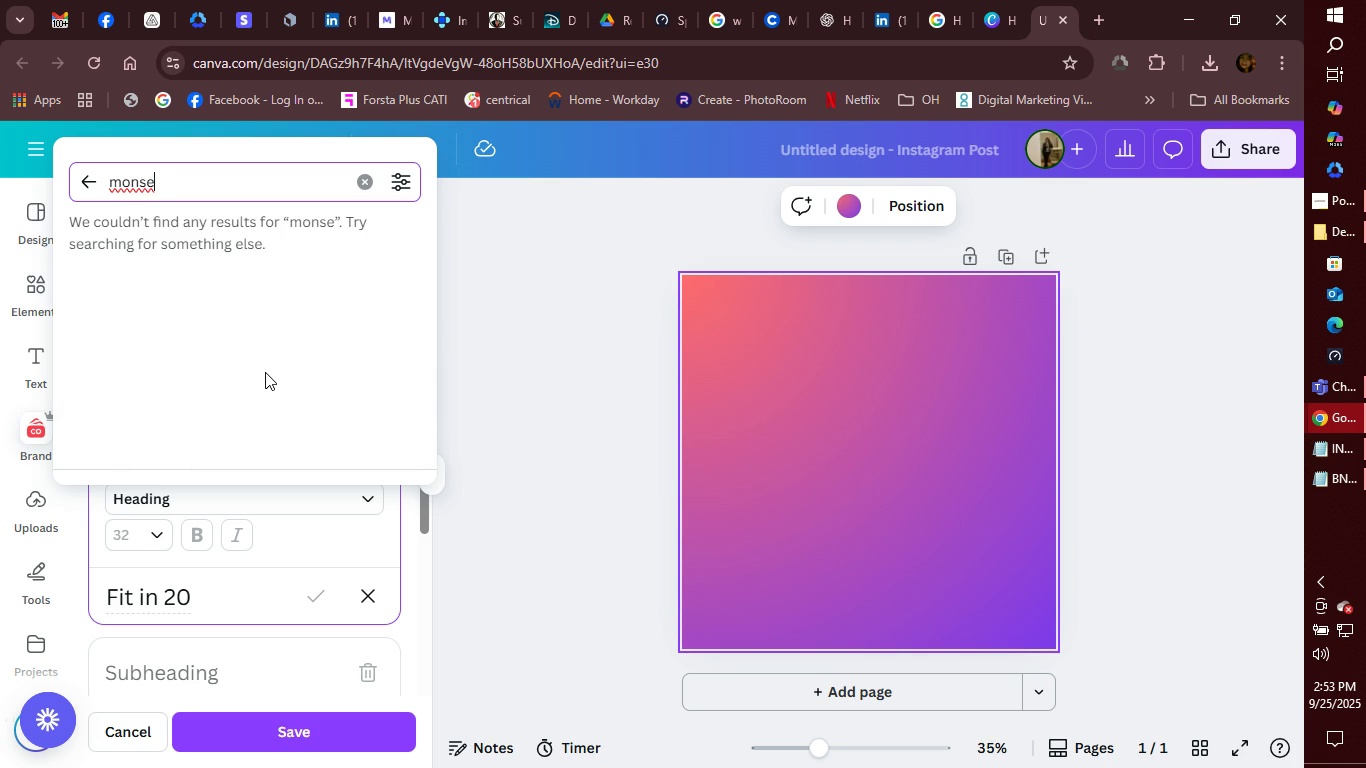 
key(Backspace)
 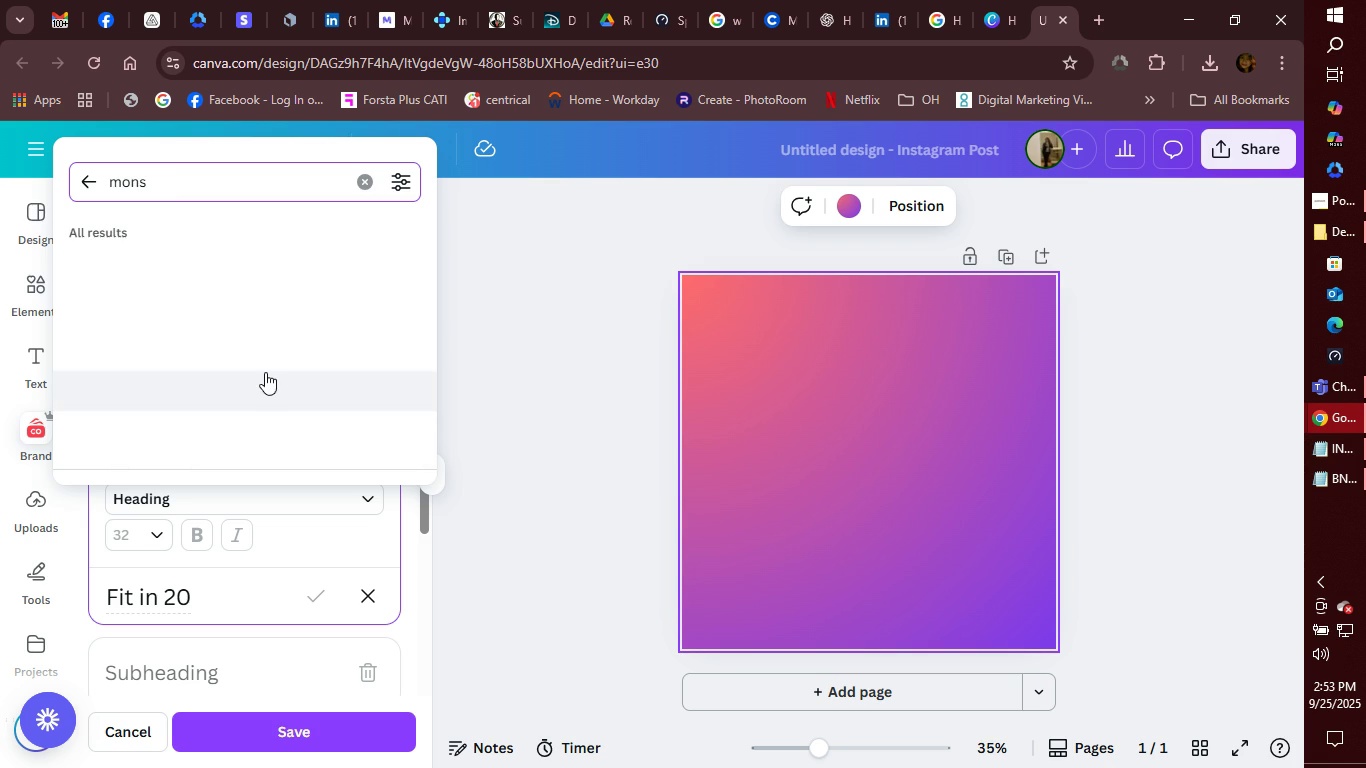 
key(T)
 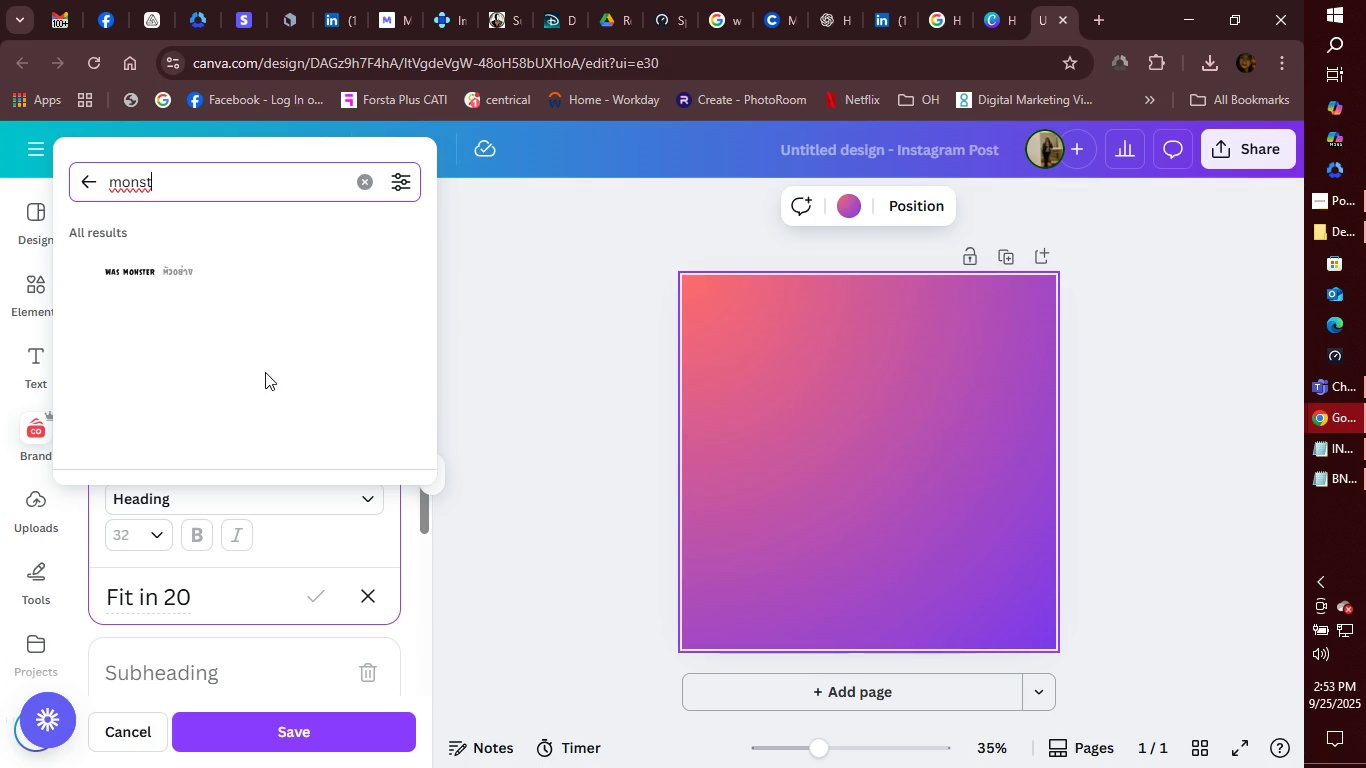 
type(SE)
key(Backspace)
key(Backspace)
key(Backspace)
key(Backspace)
type(Y)
key(Backspace)
type(TSE)
 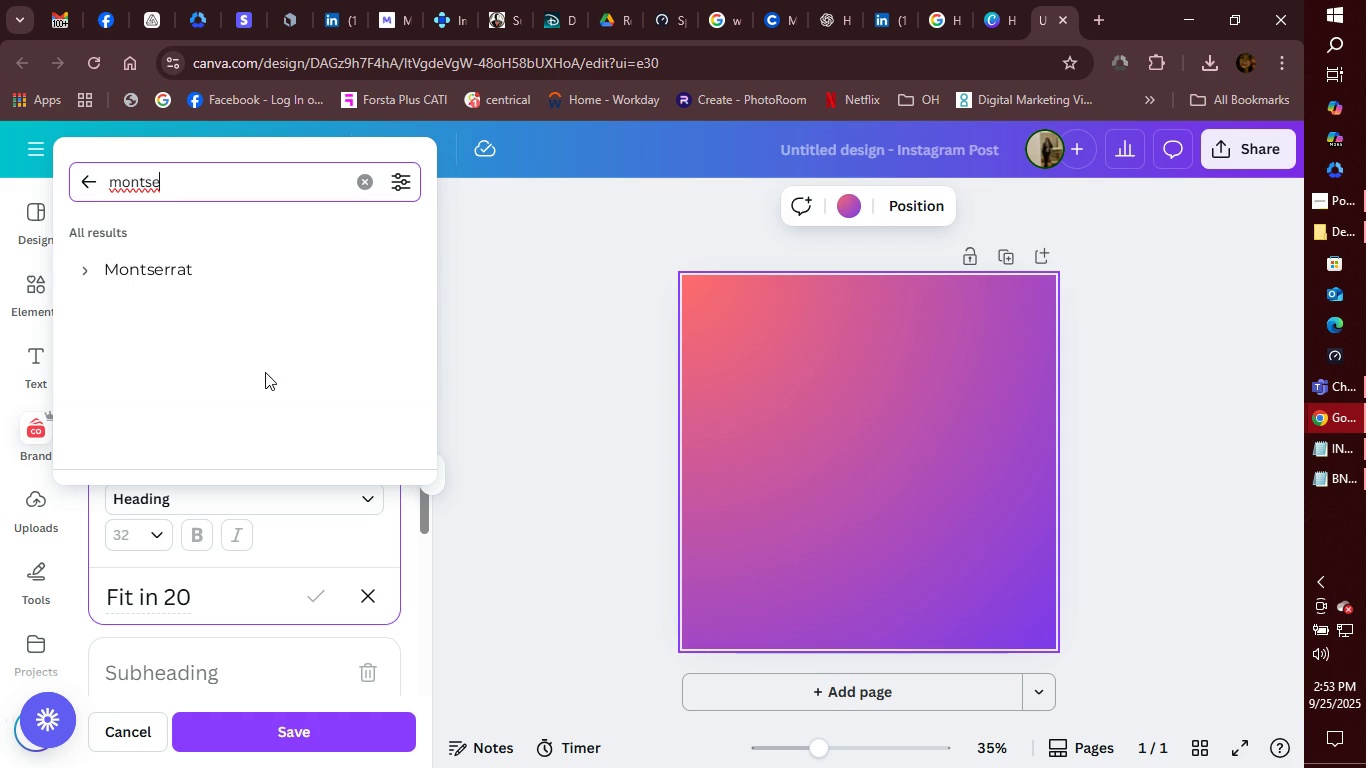 
left_click([173, 268])
 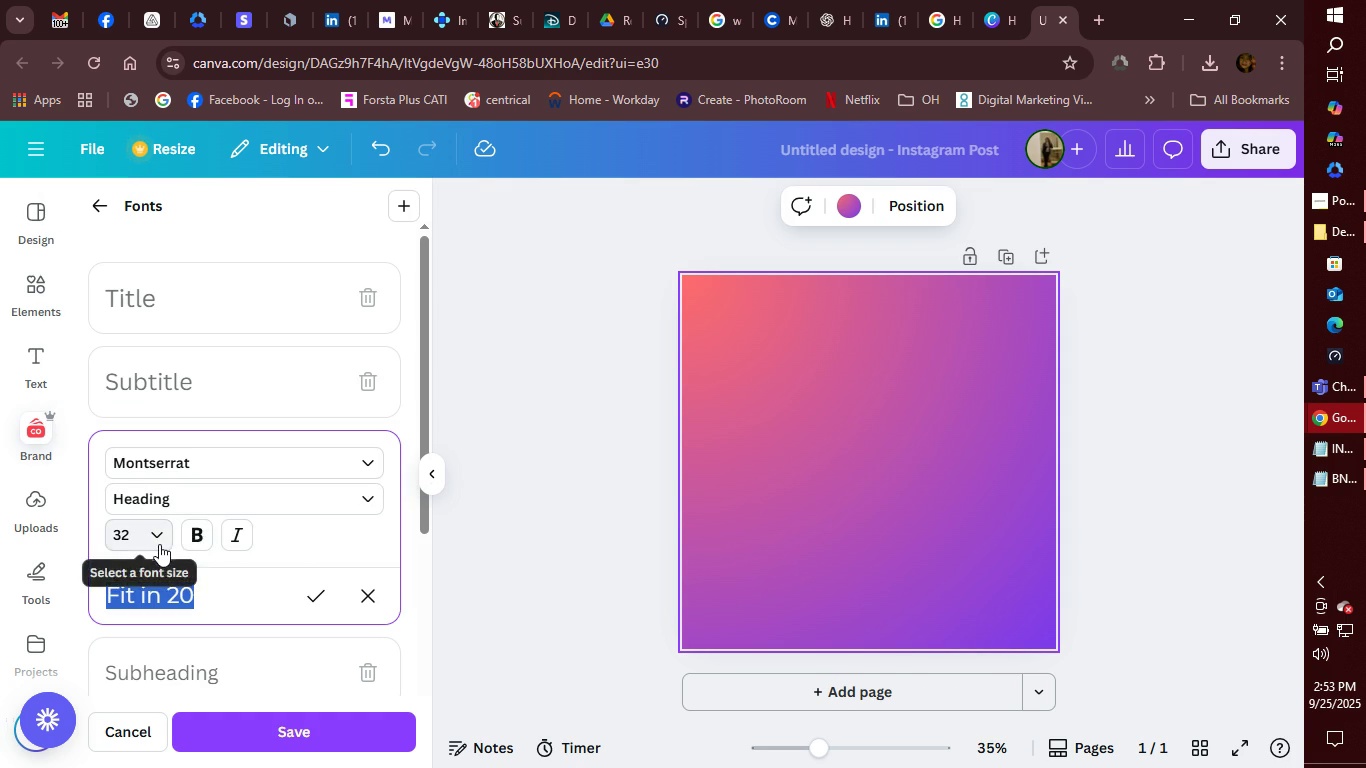 
left_click([204, 541])
 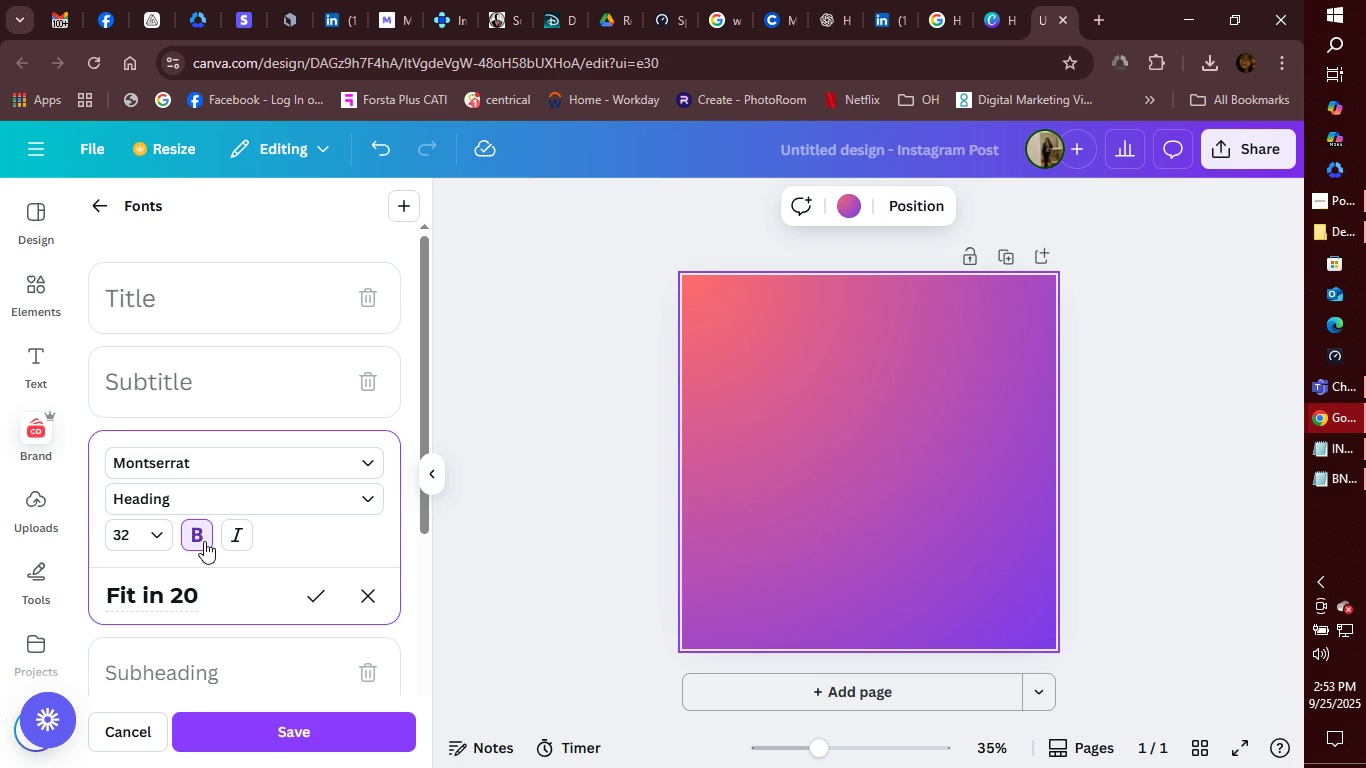 
wait(10.98)
 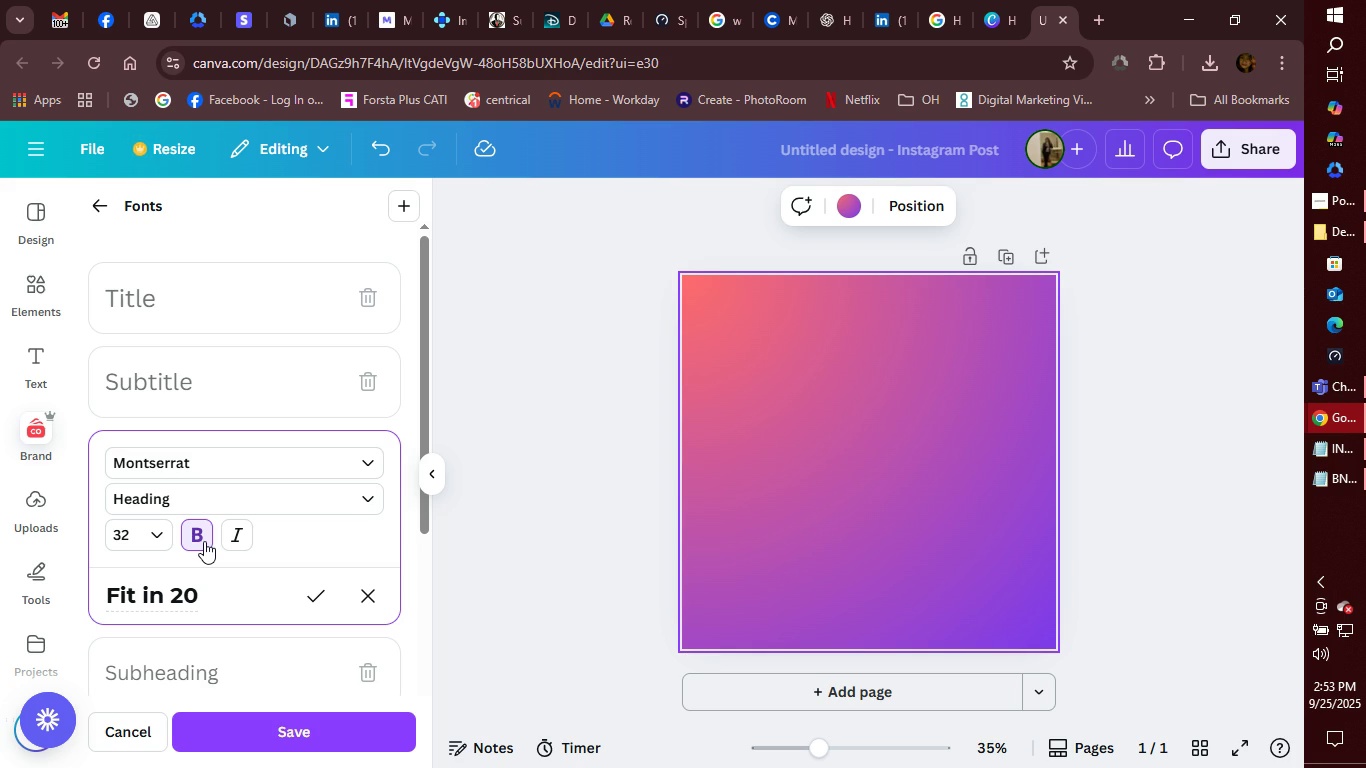 
left_click([156, 533])
 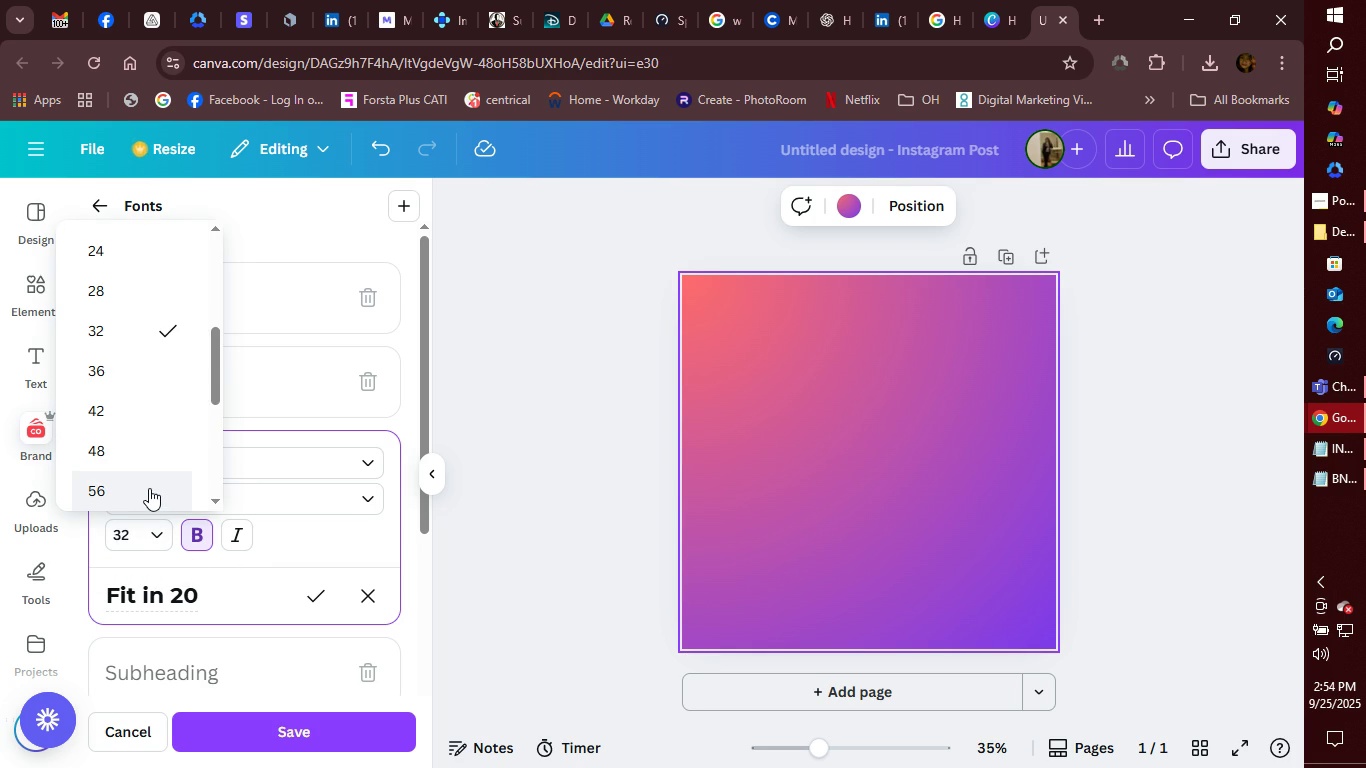 
left_click([149, 488])
 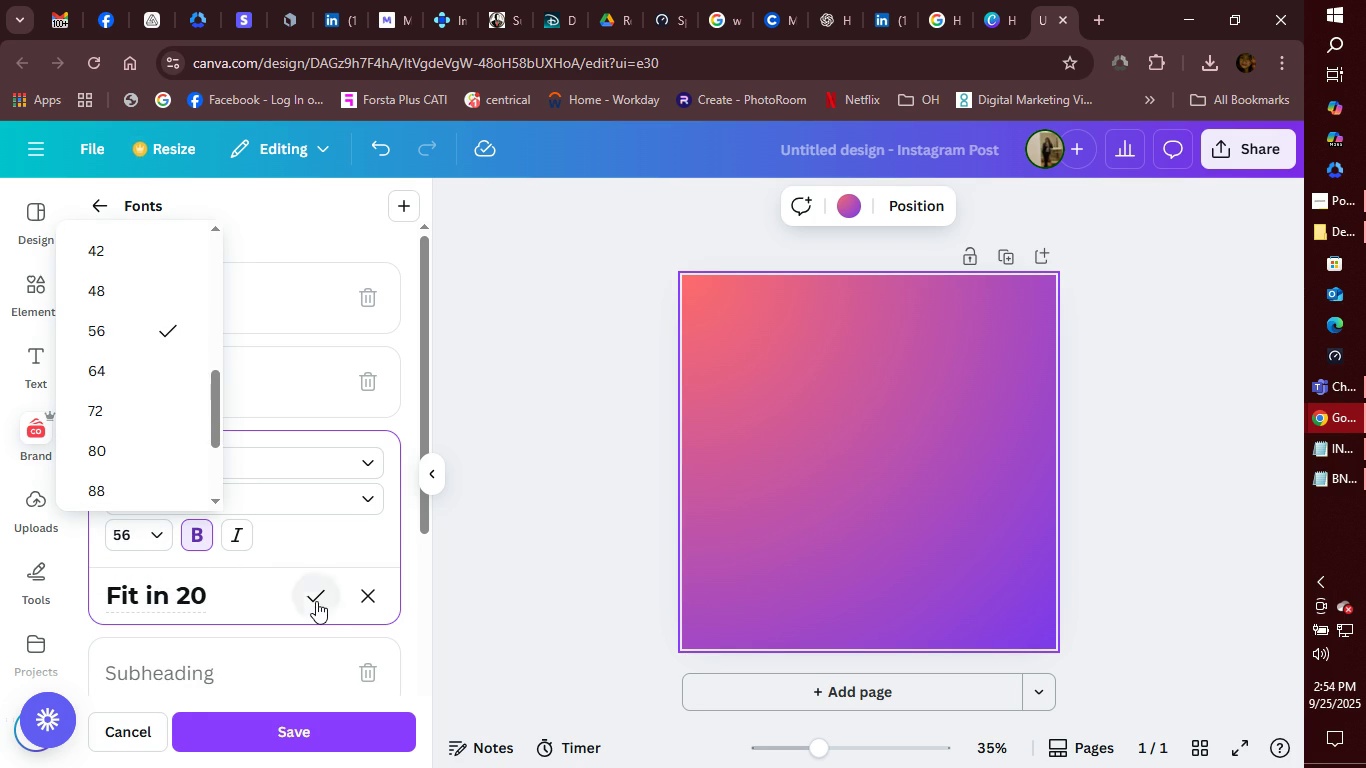 
left_click([316, 601])